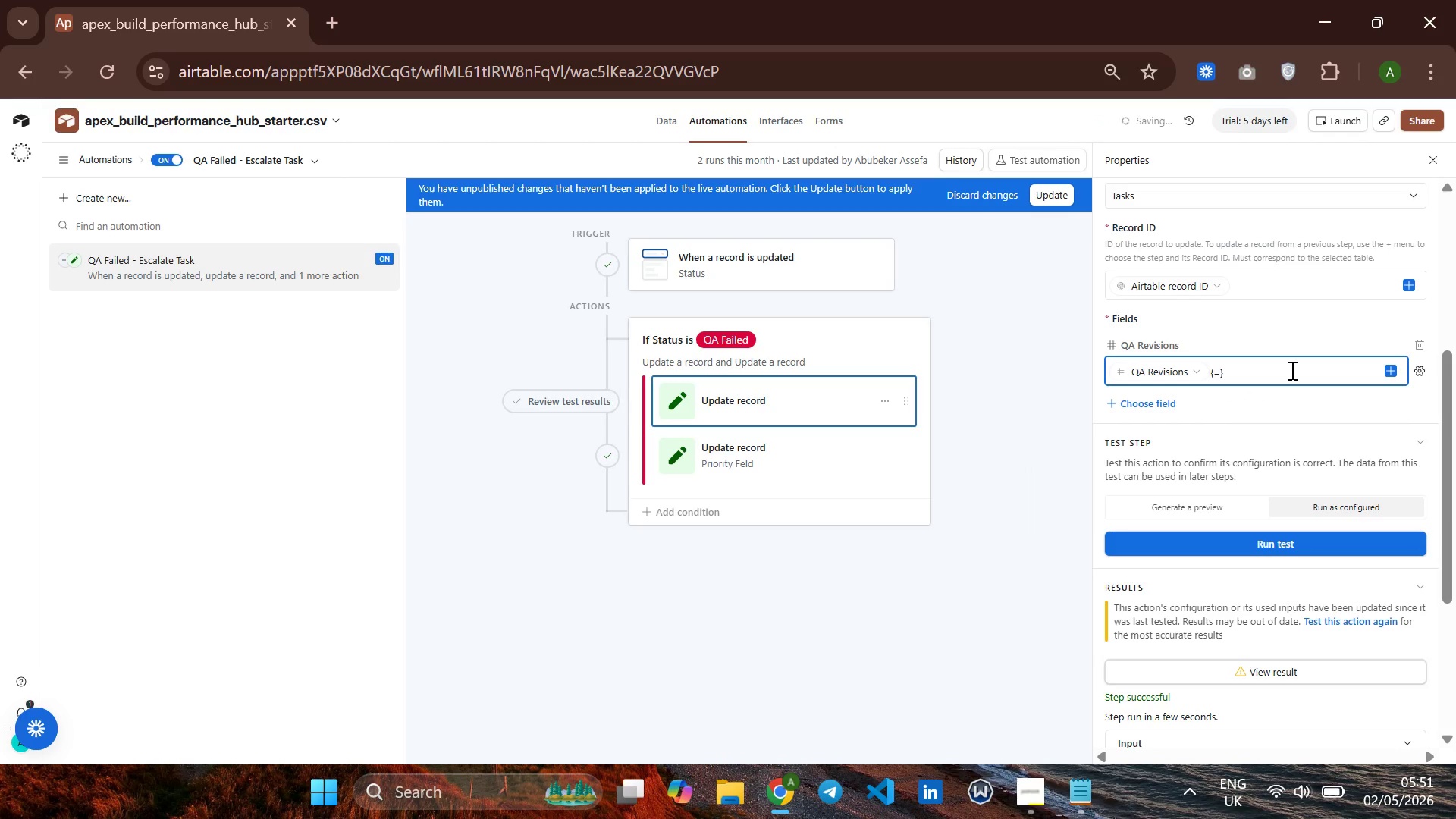 
key(Backspace)
 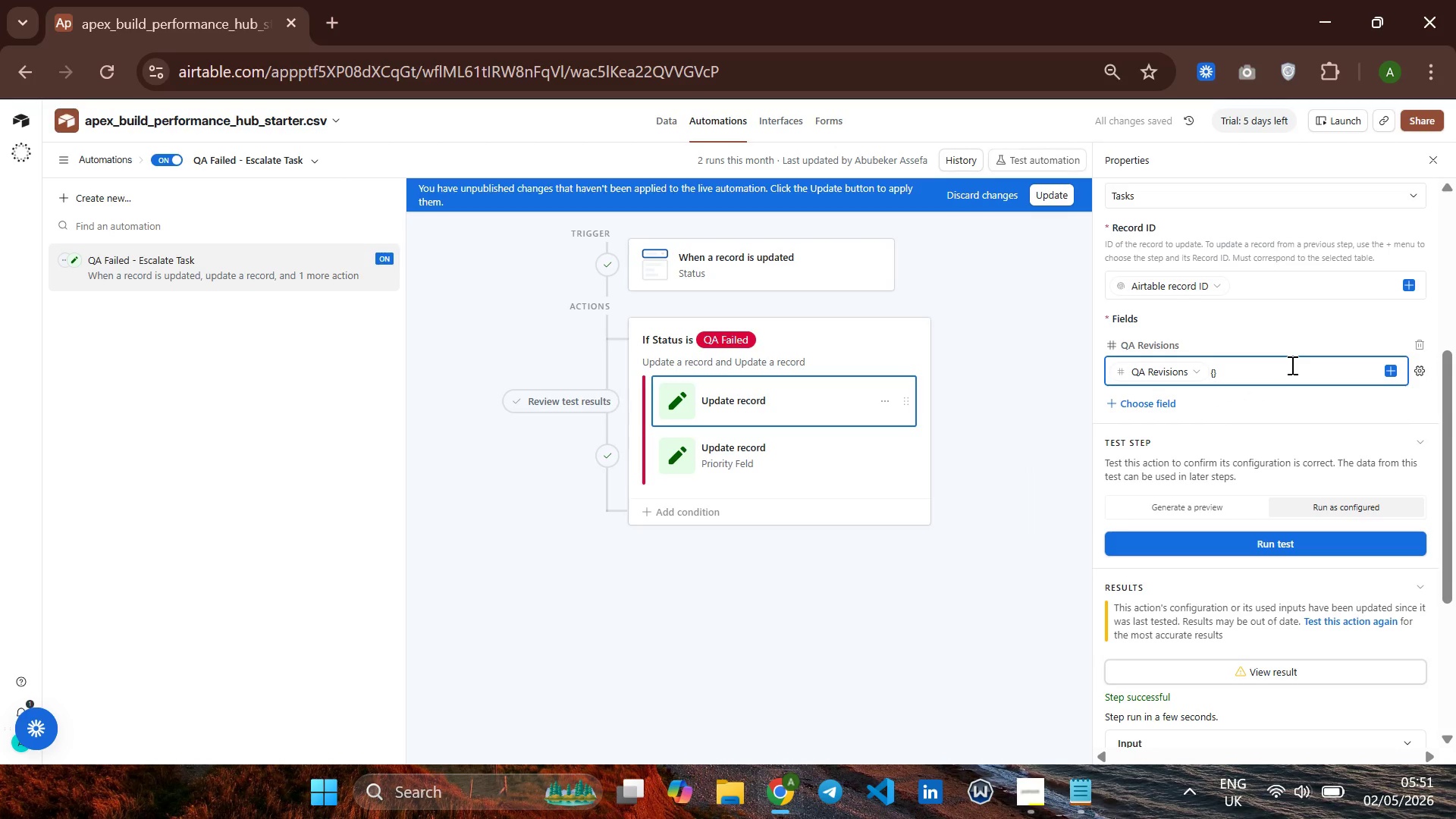 
key(Shift+Equal)
 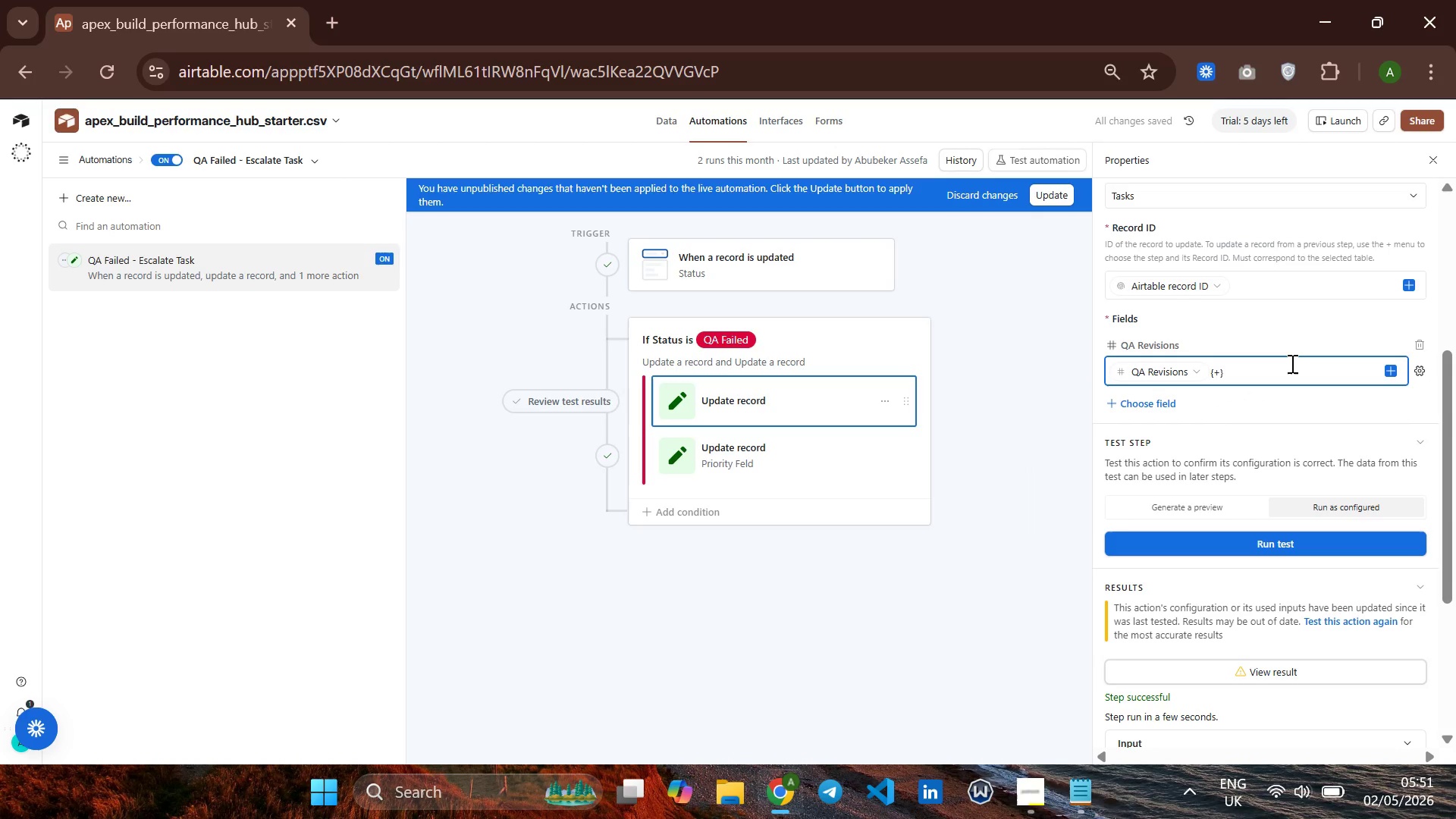 
key(1)
 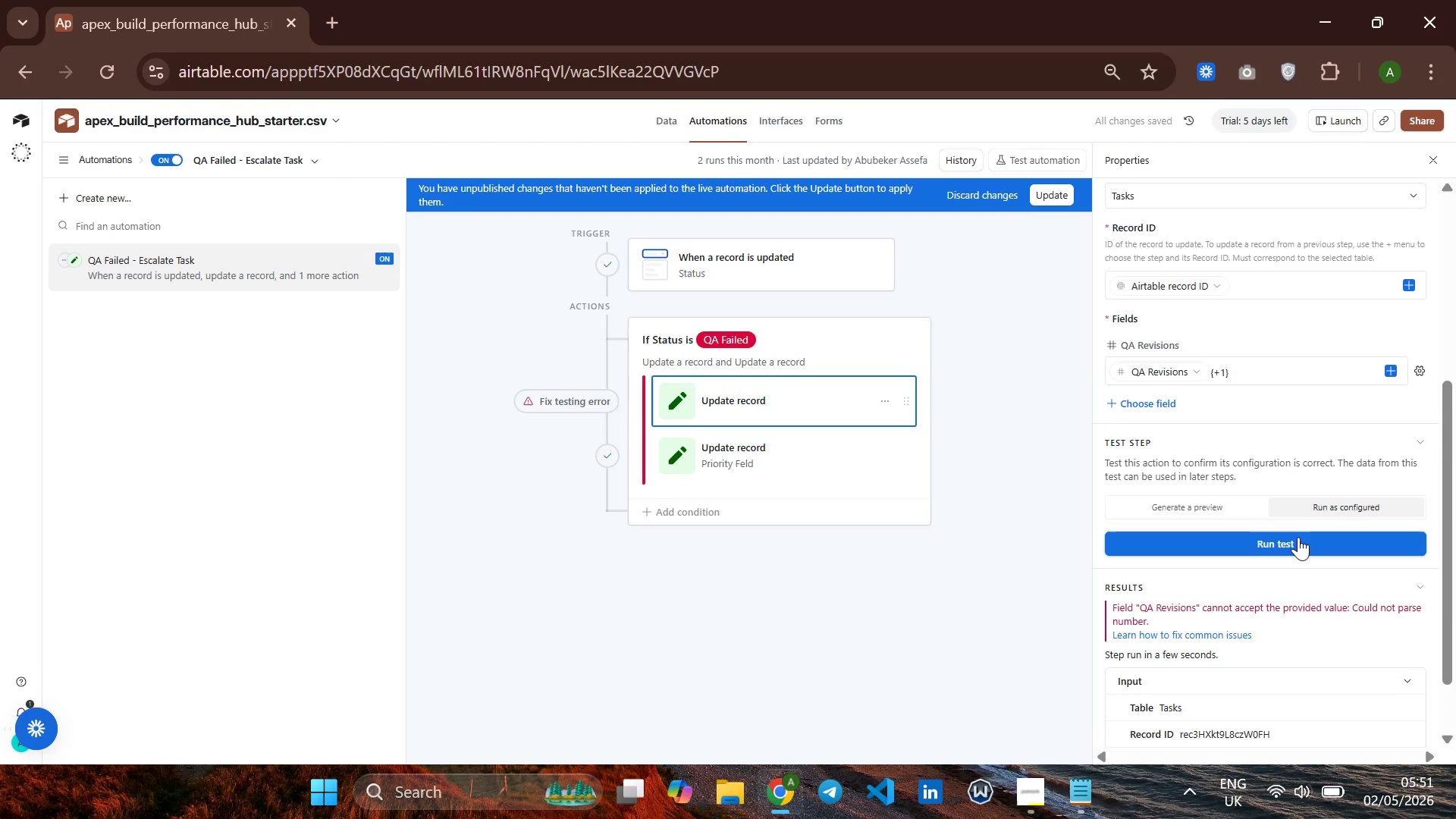 
wait(5.58)
 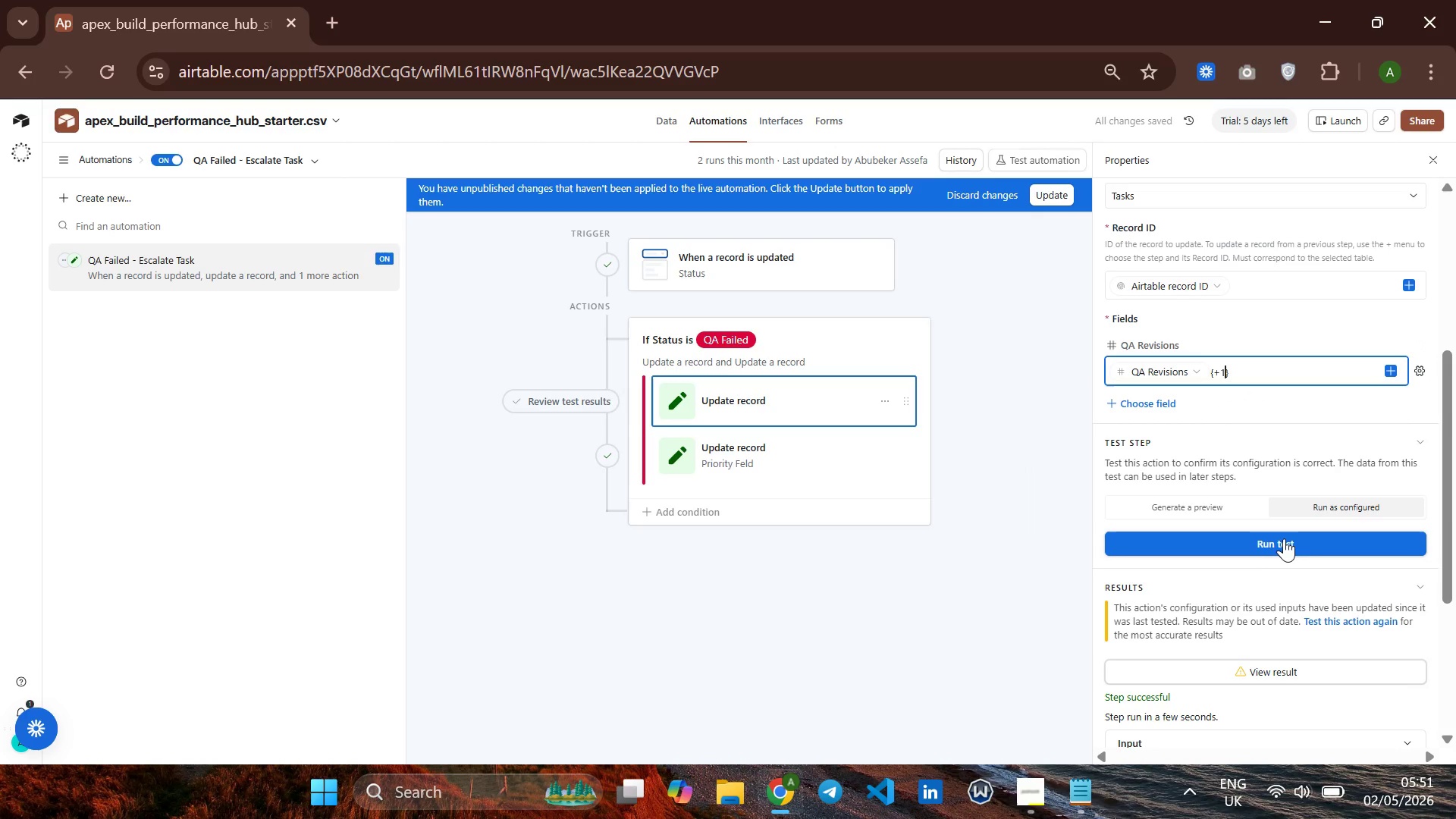 
left_click([1322, 372])
 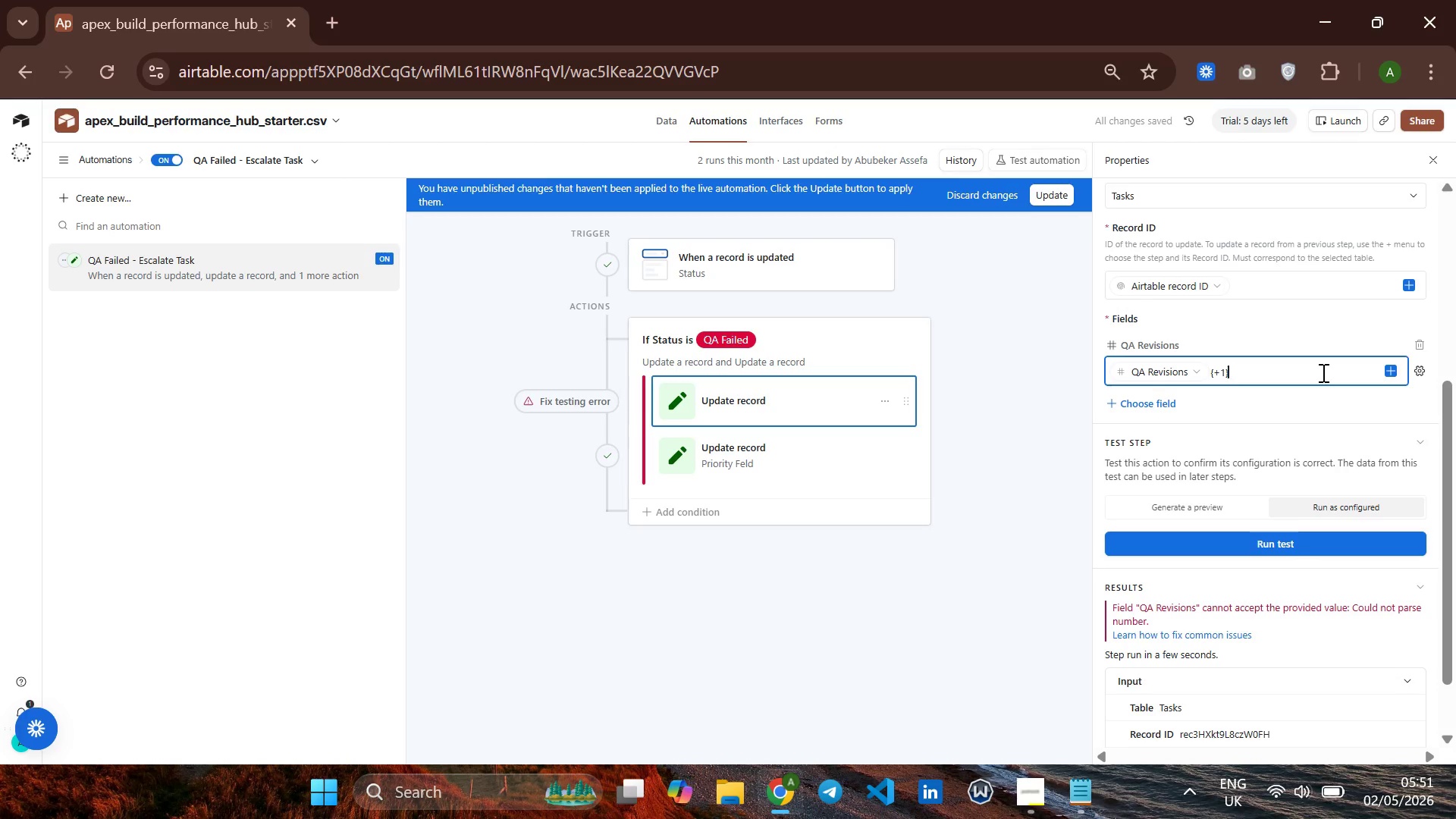 
key(Backspace)
 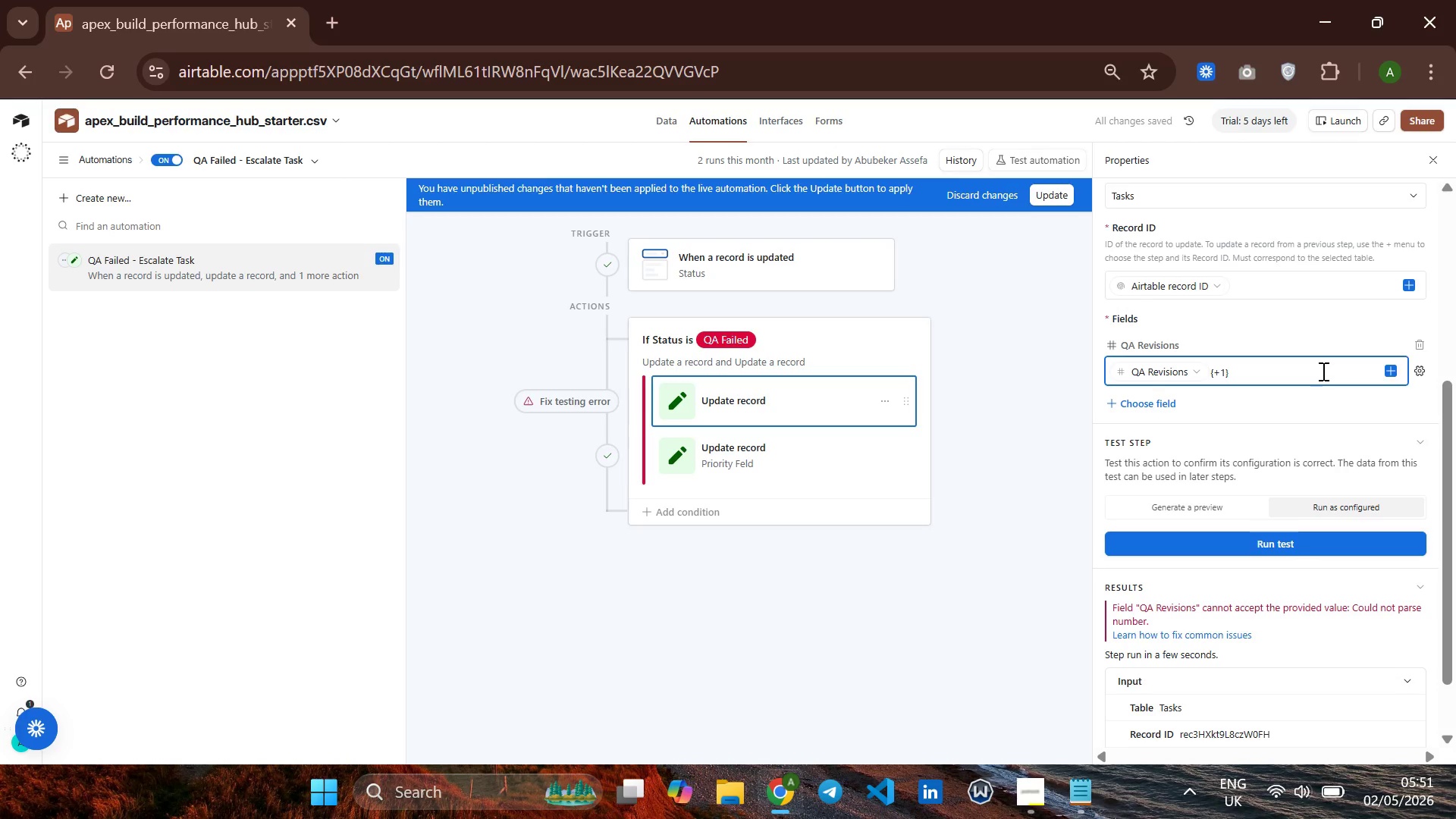 
key(Backspace)
 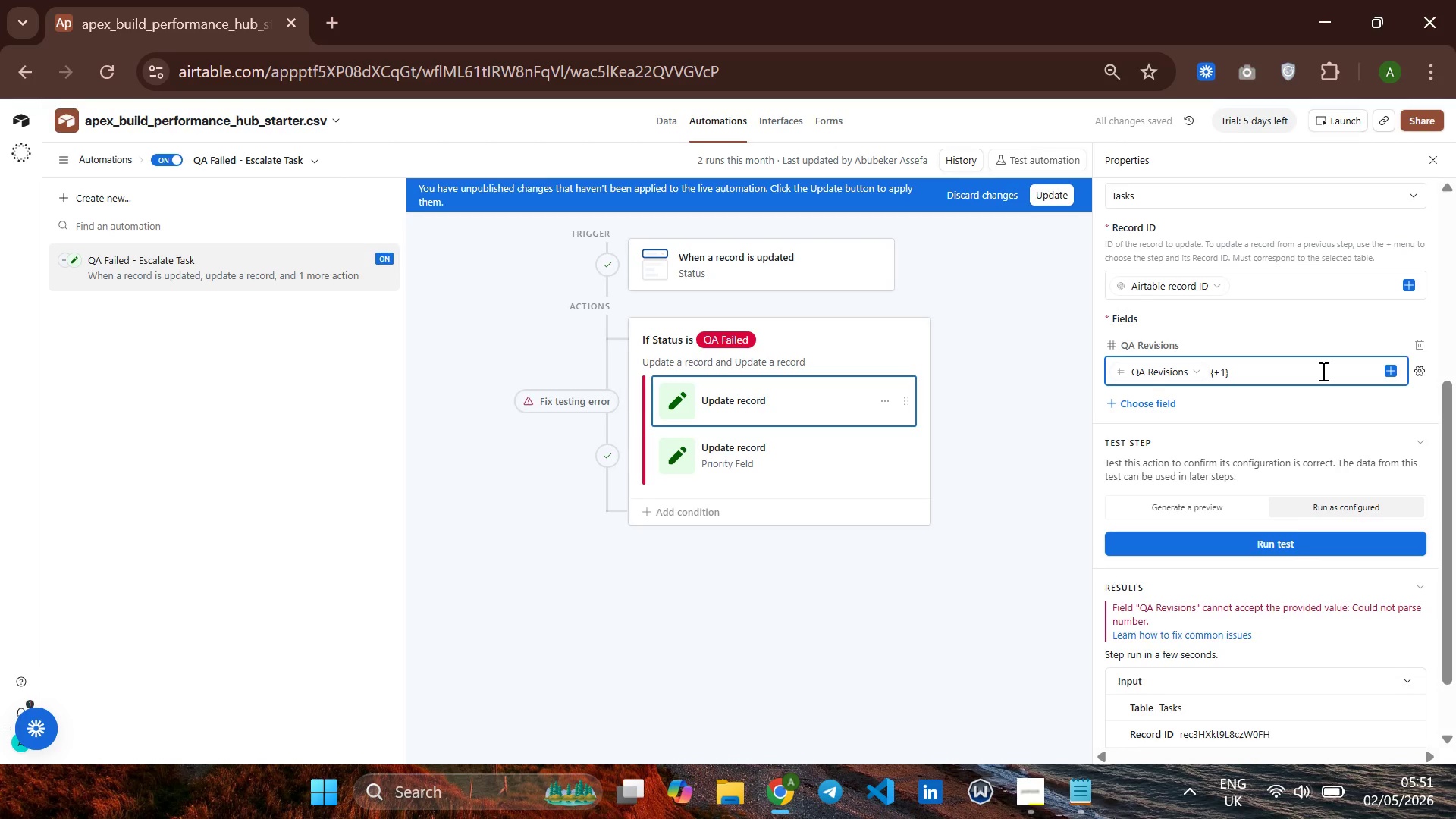 
key(Backspace)
 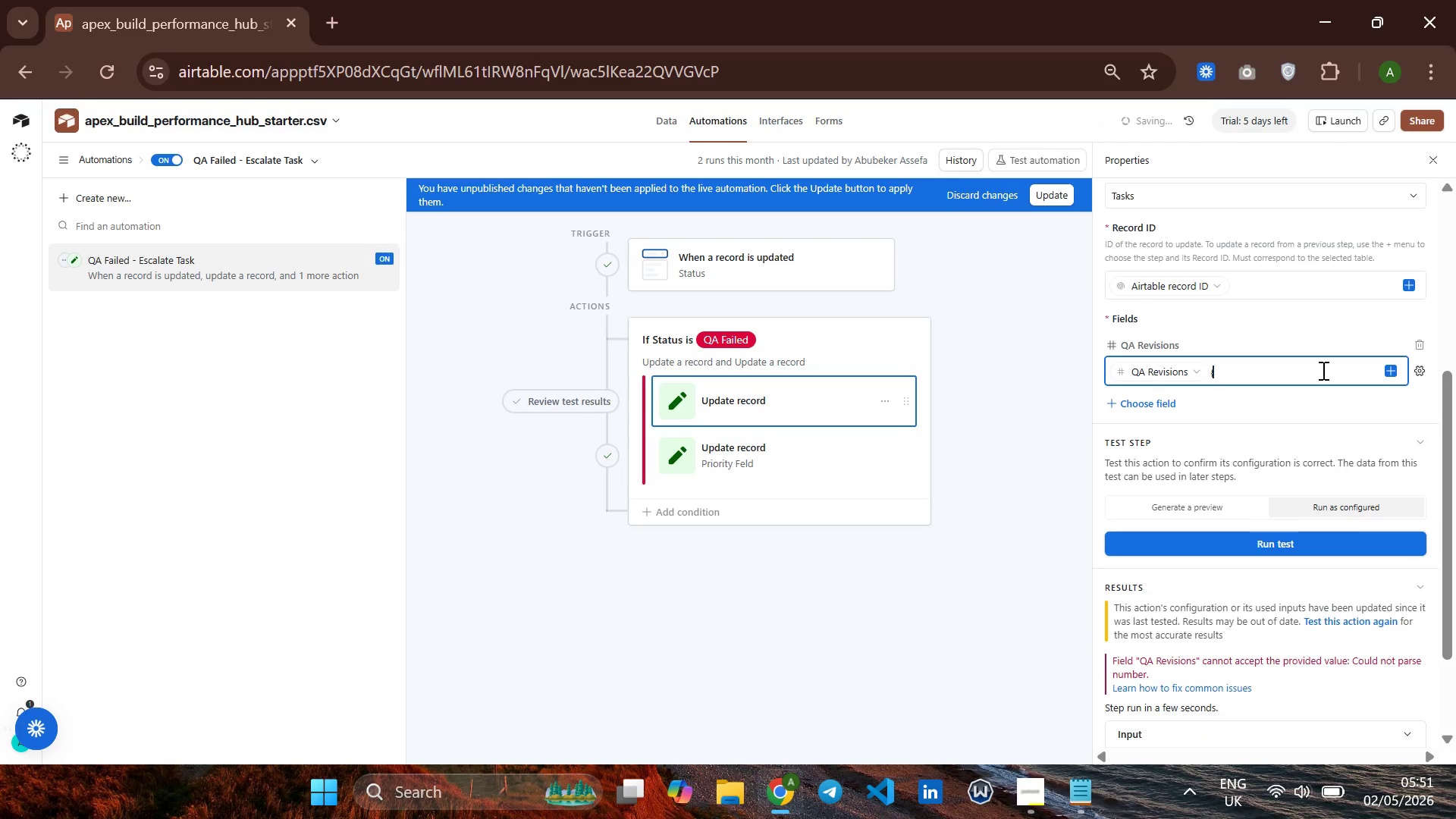 
key(Backspace)
 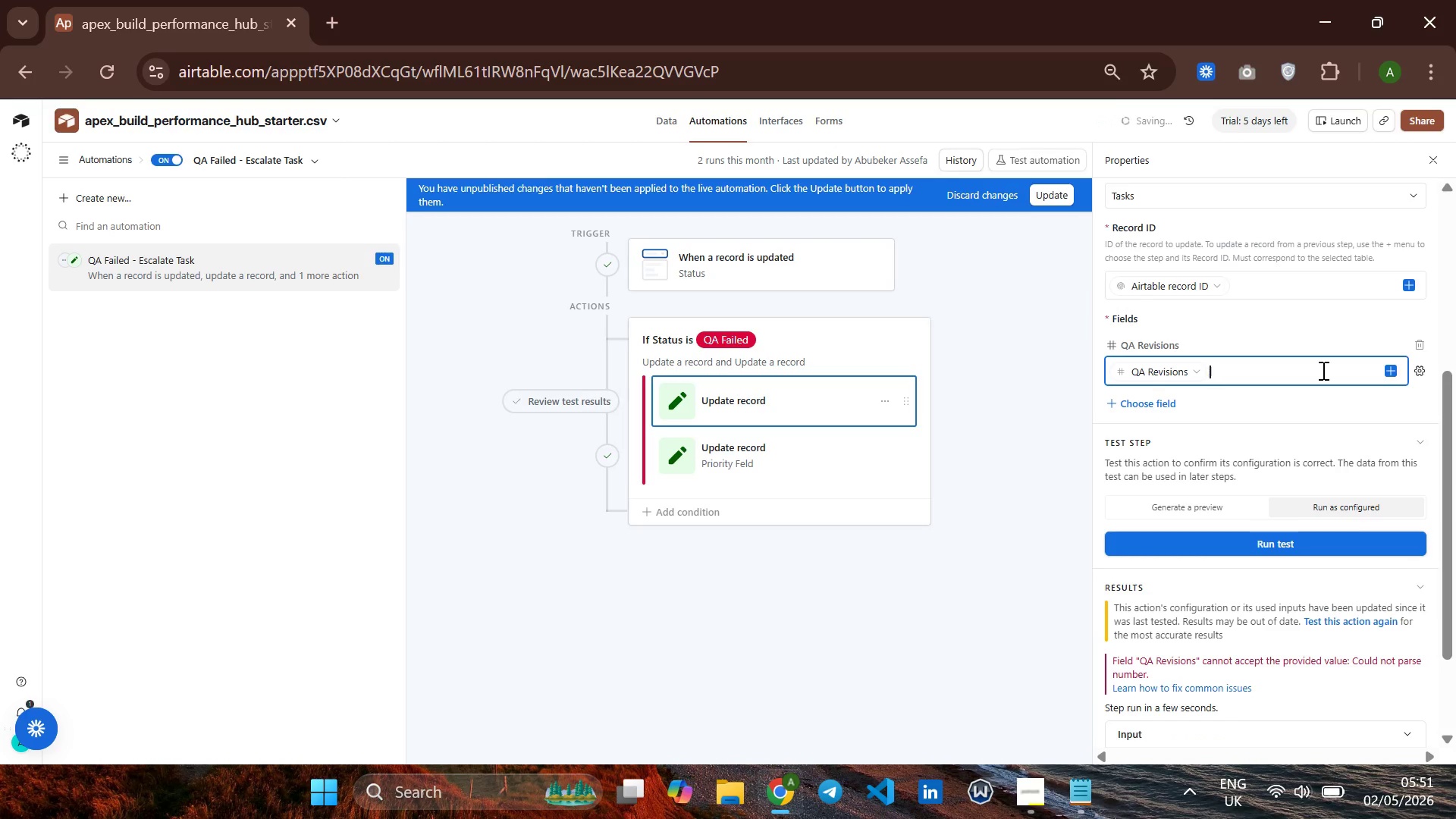 
key(Backspace)
 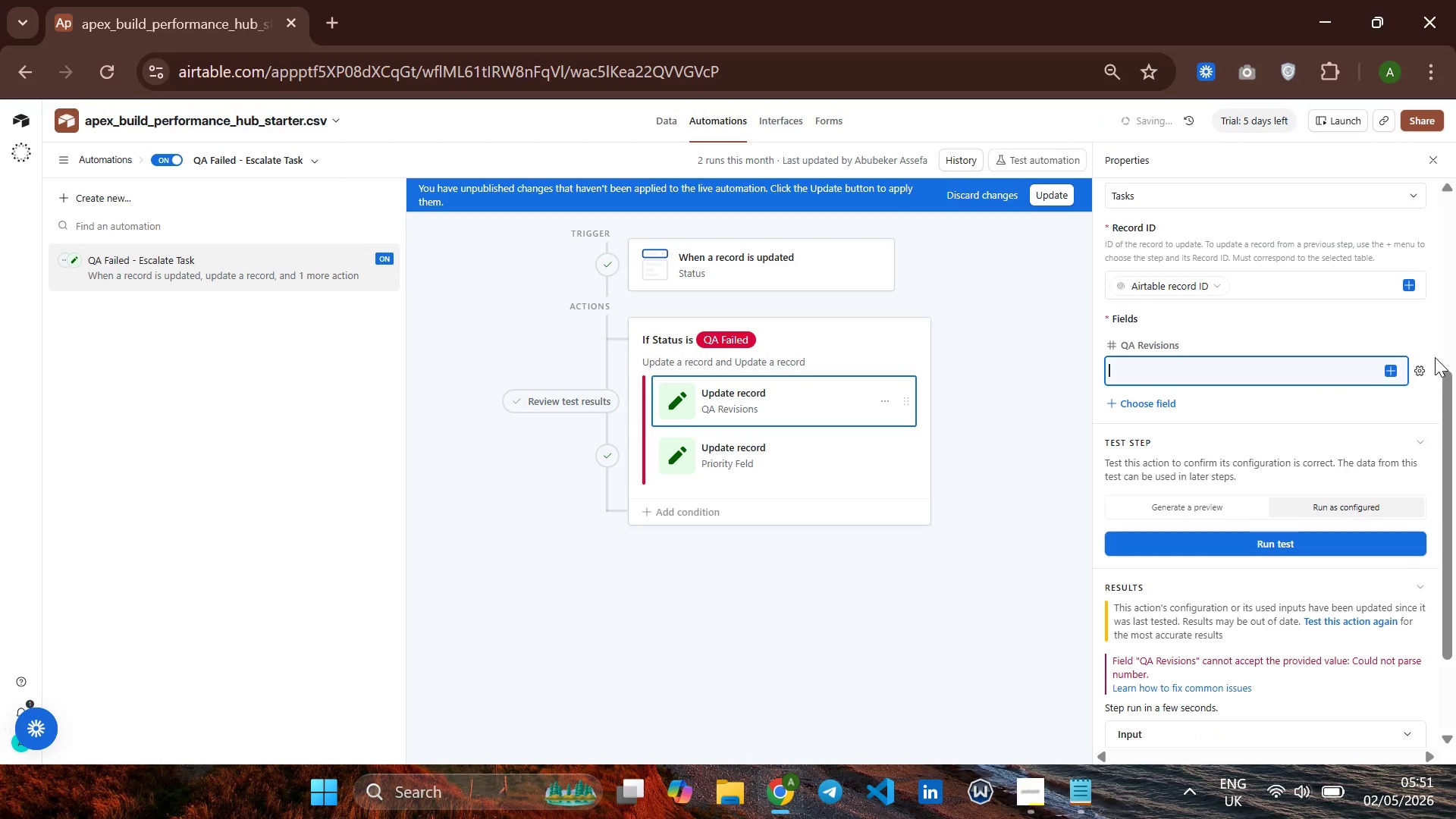 
wait(6.19)
 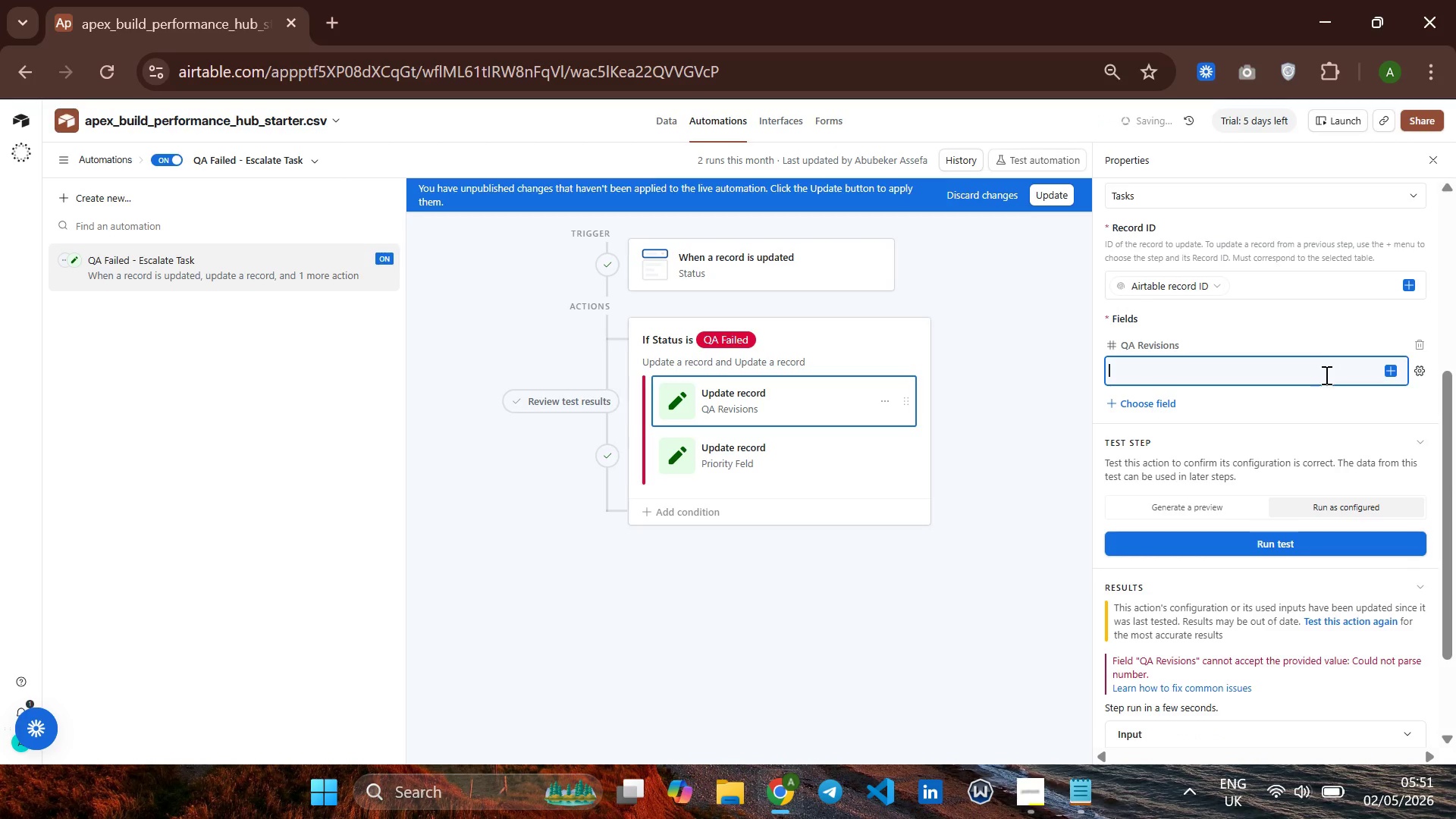 
left_click([1391, 371])
 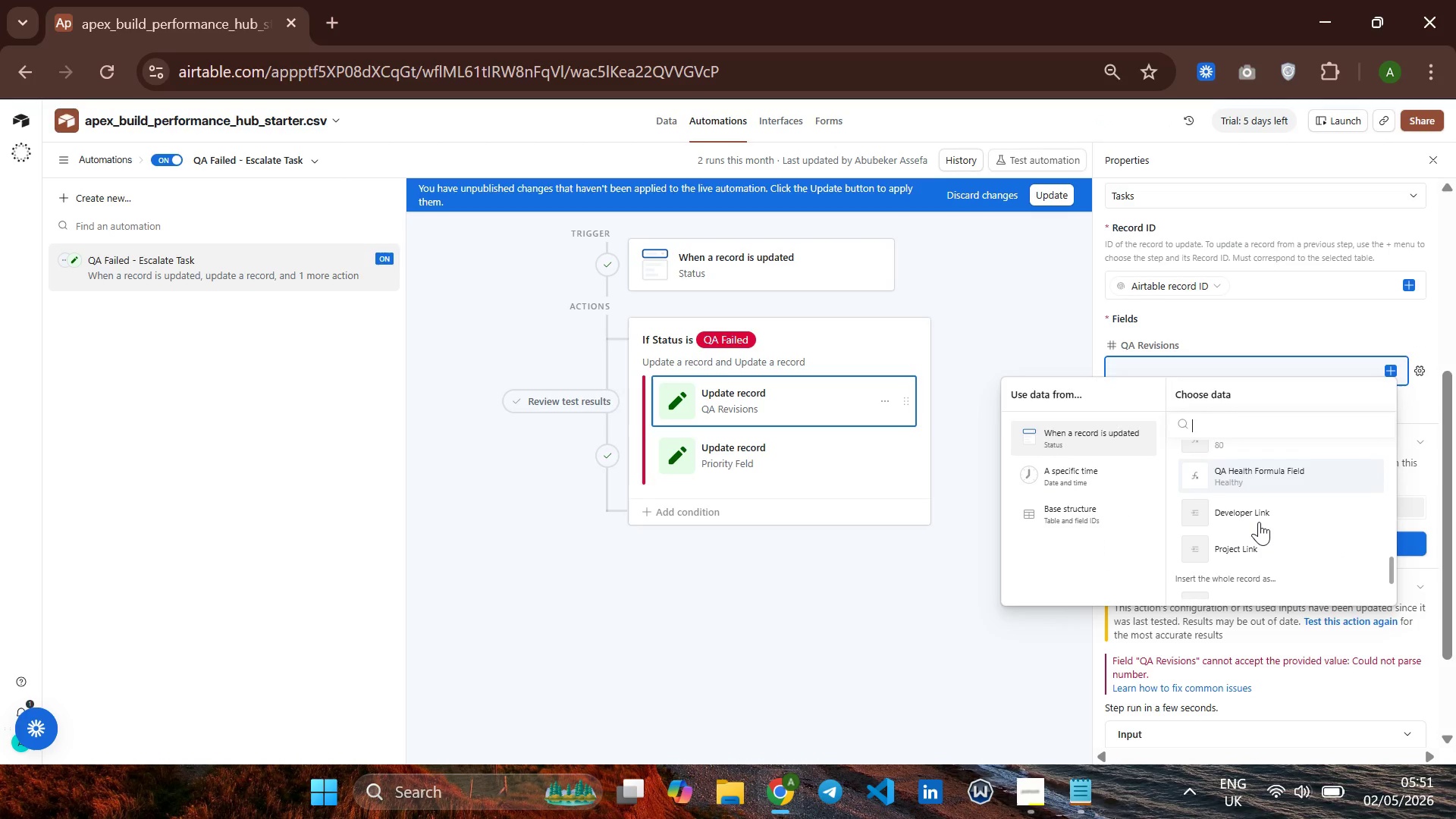 
wait(10.83)
 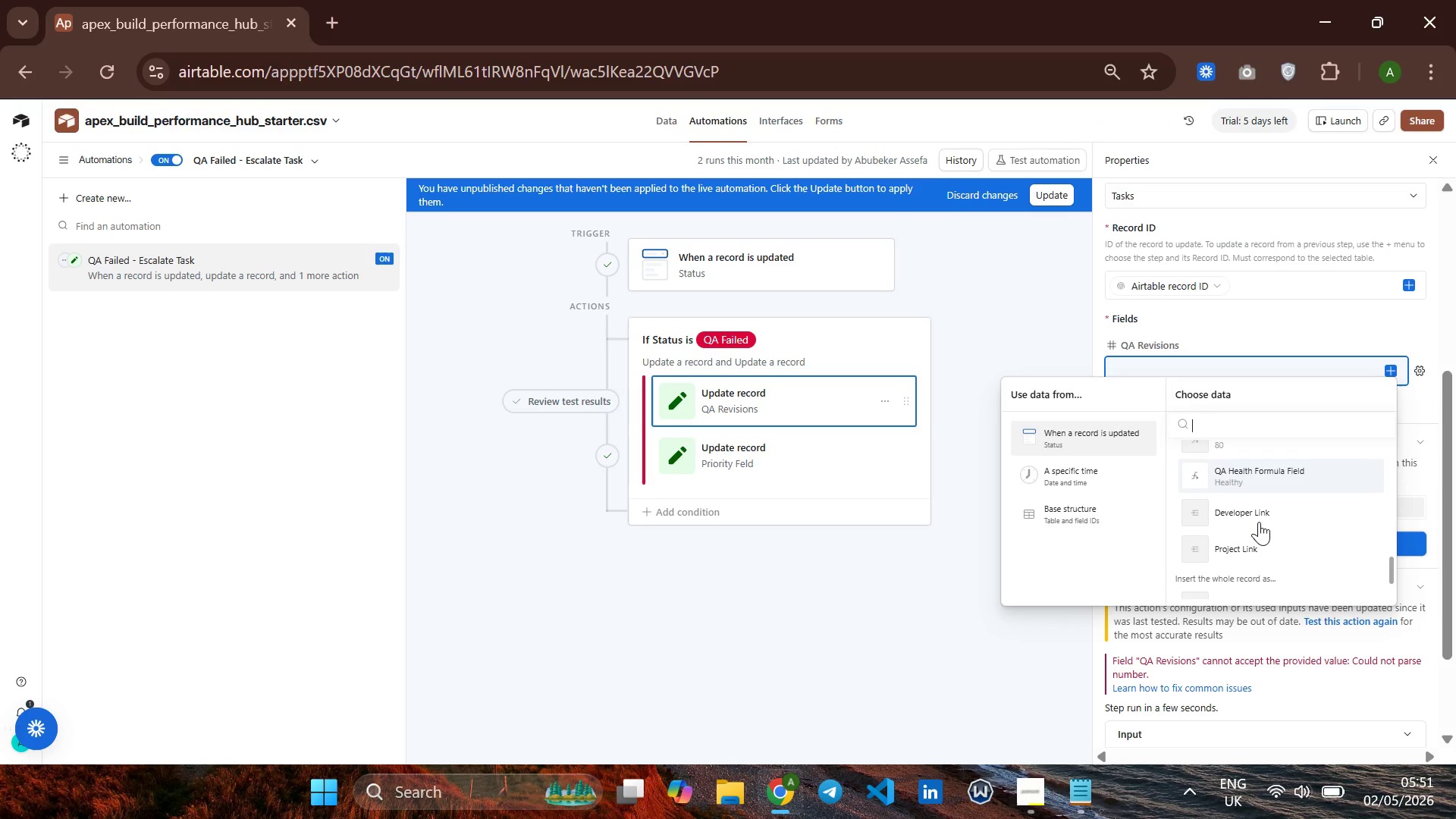 
left_click([1255, 540])
 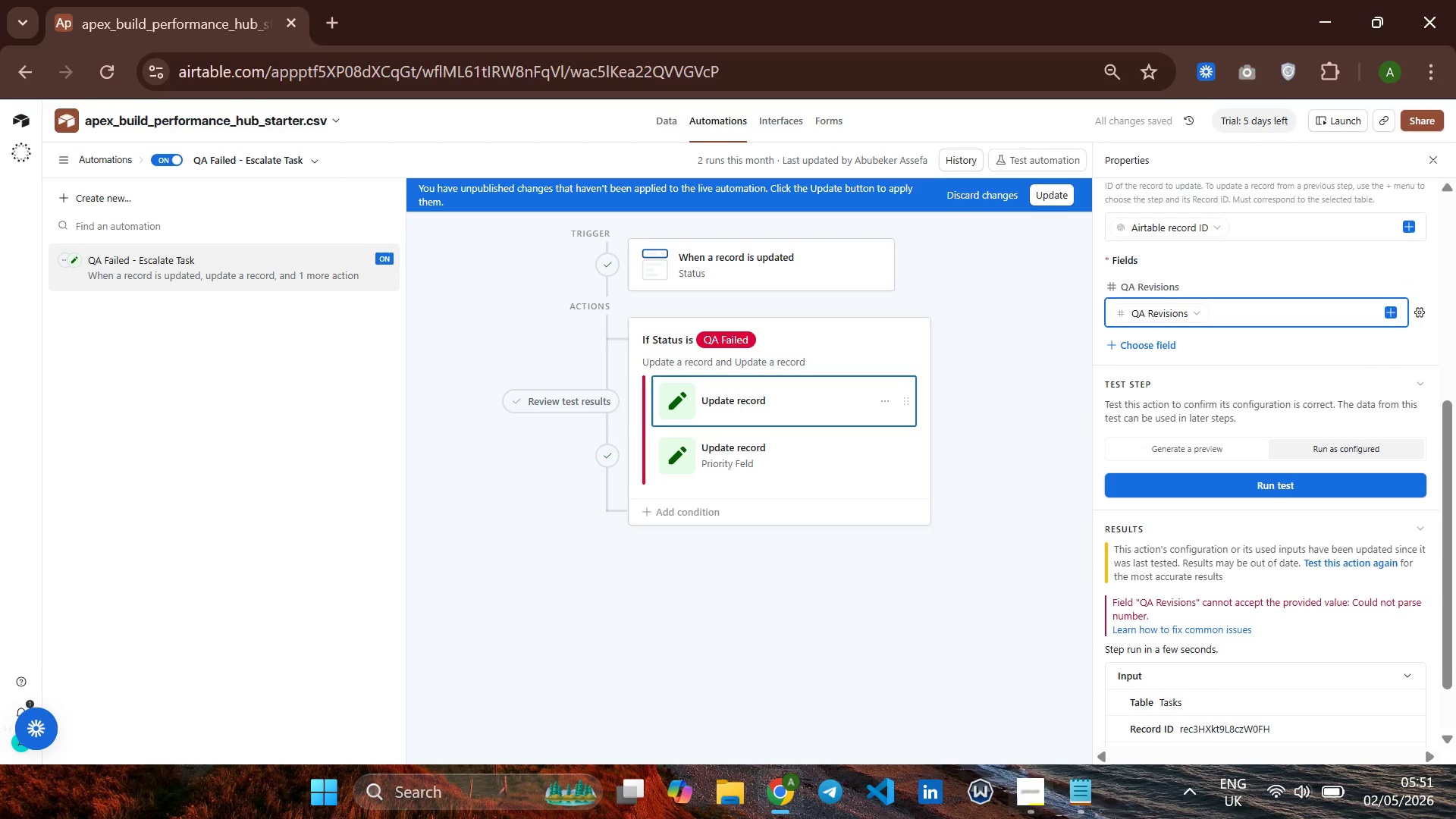 
left_click([1019, 794])